 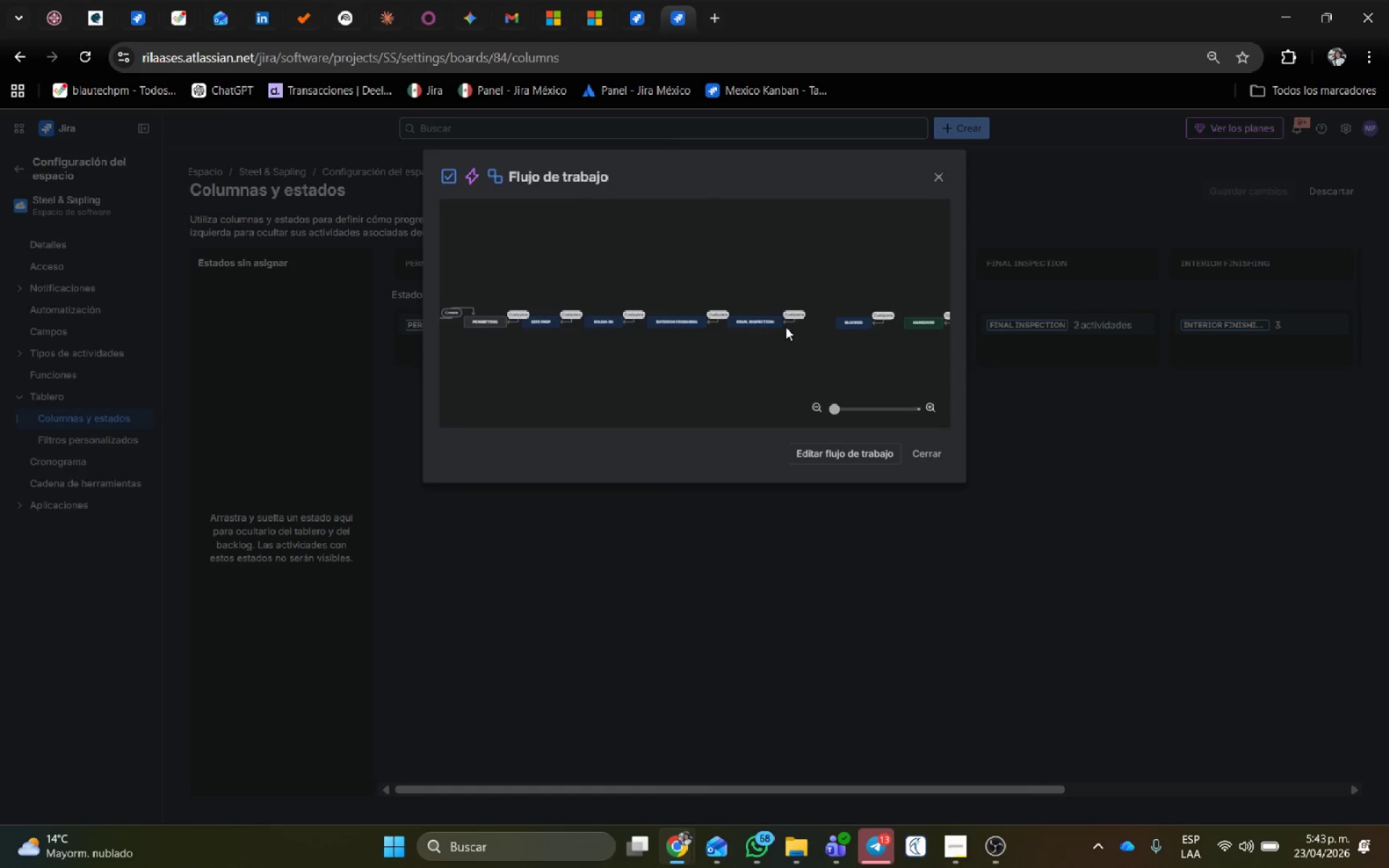 
left_click([829, 451])
 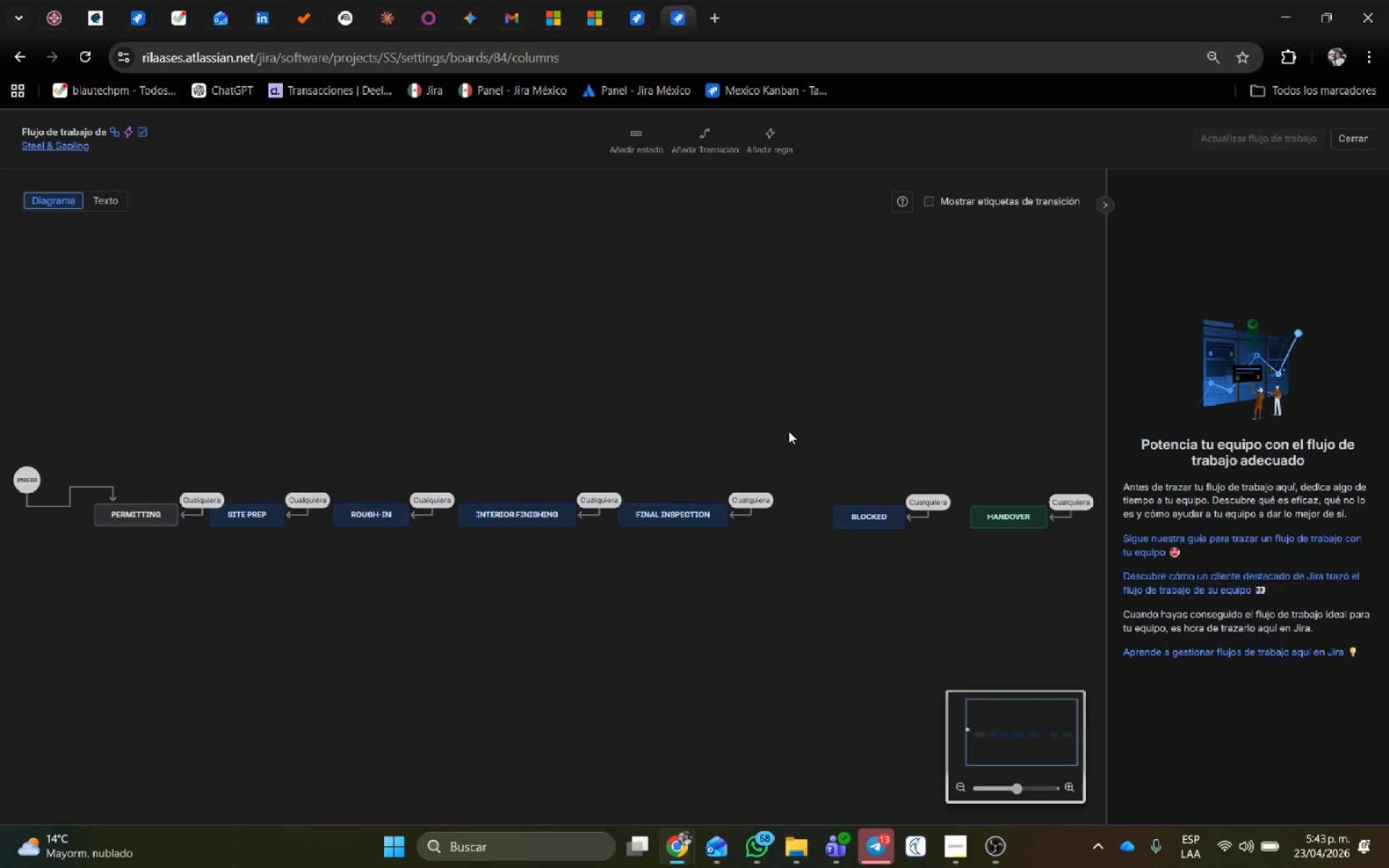 
wait(11.75)
 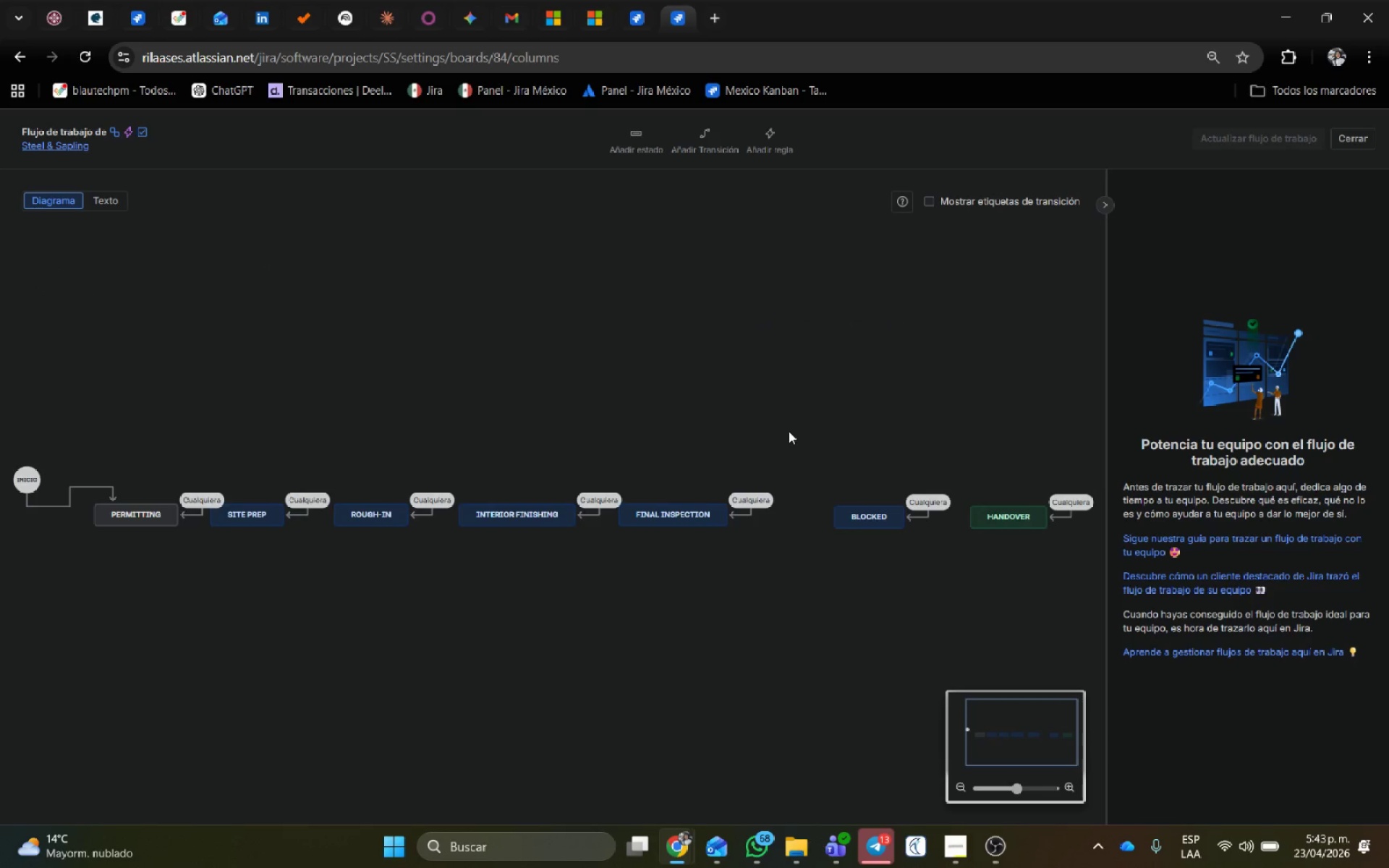 
left_click([1100, 208])
 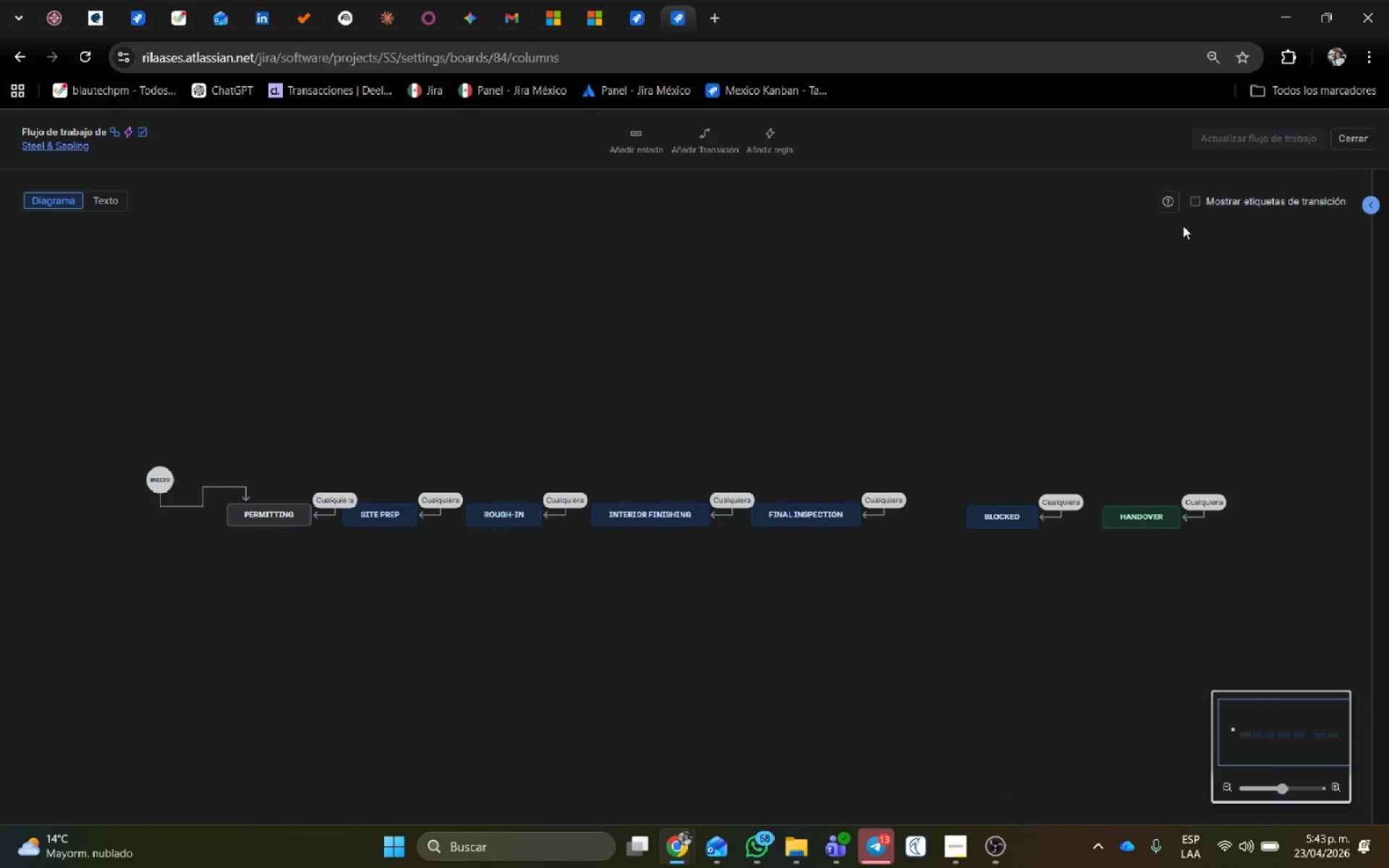 
key(Meta+Shift+S)
 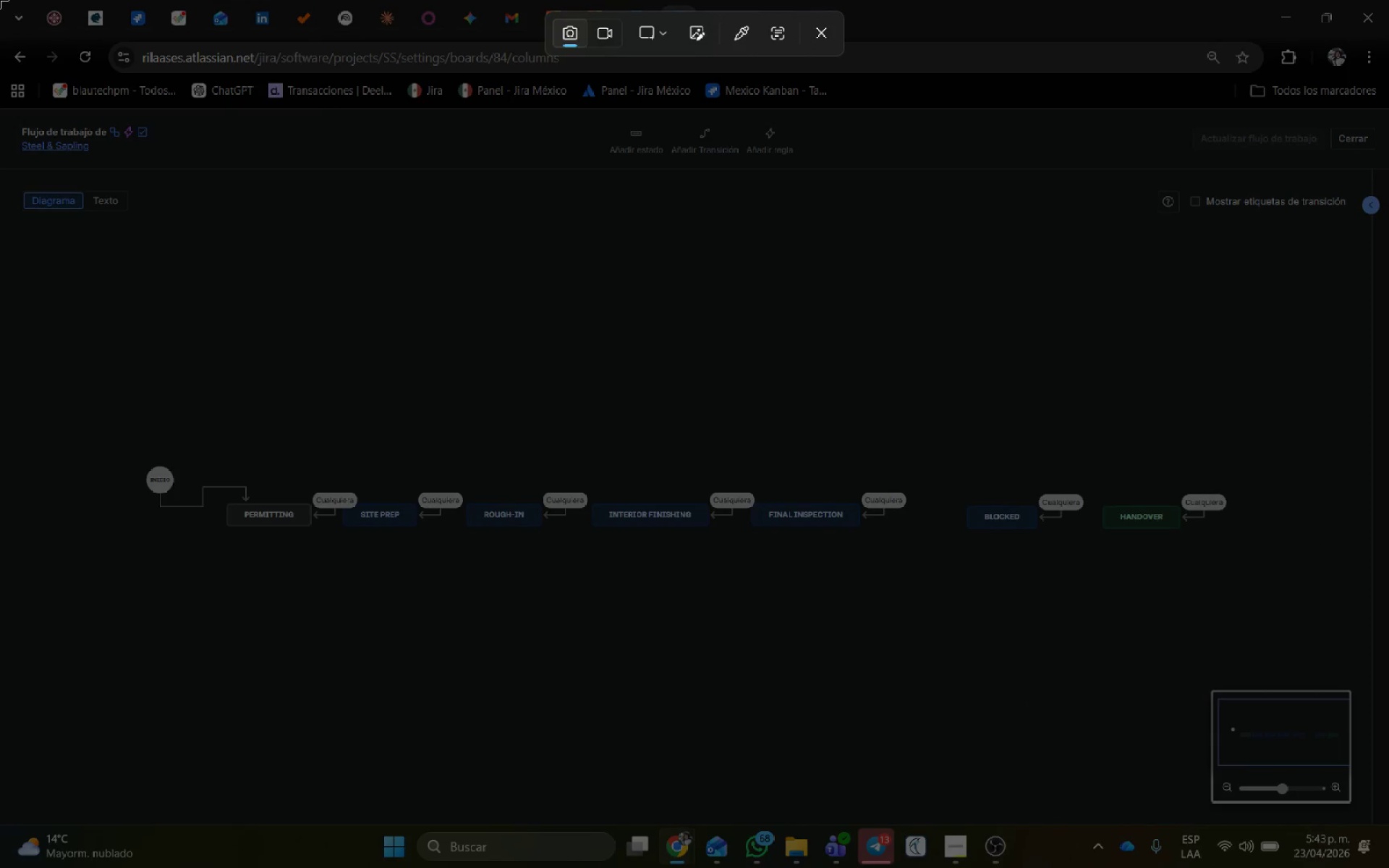 
left_click_drag(start_coordinate=[0, 109], to_coordinate=[1379, 689])
 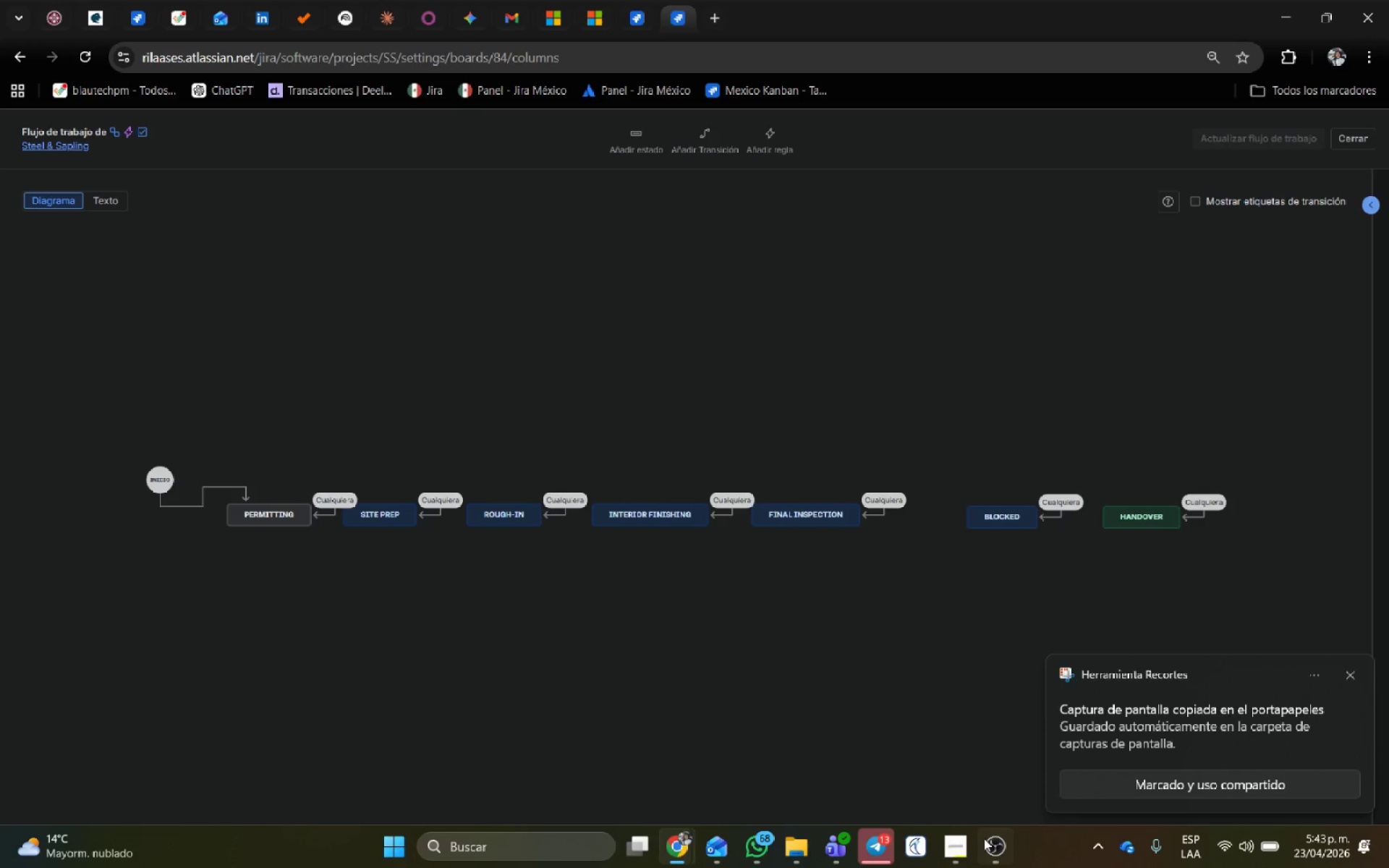 
key(Meta+MetaLeft)
 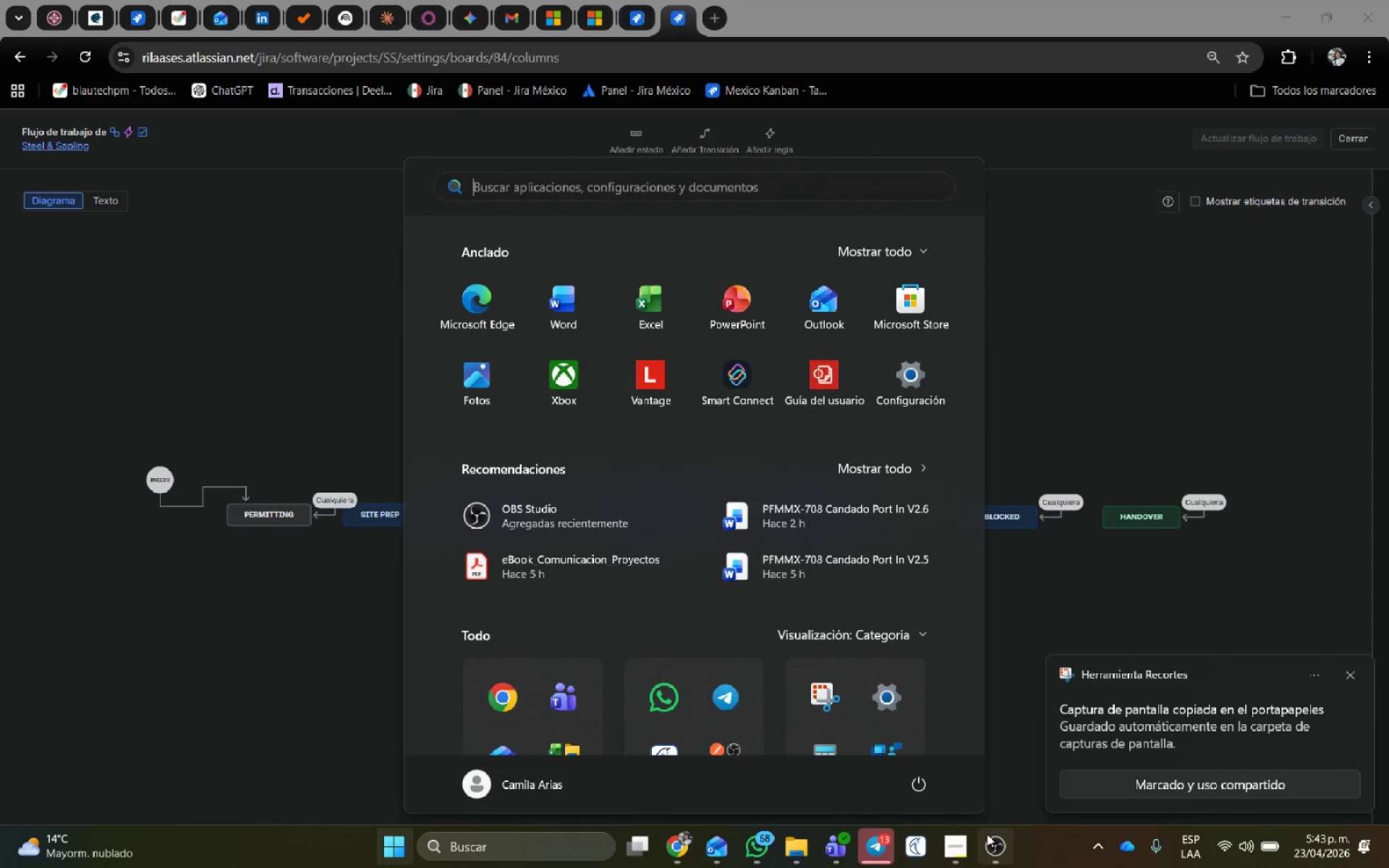 
type(word)
 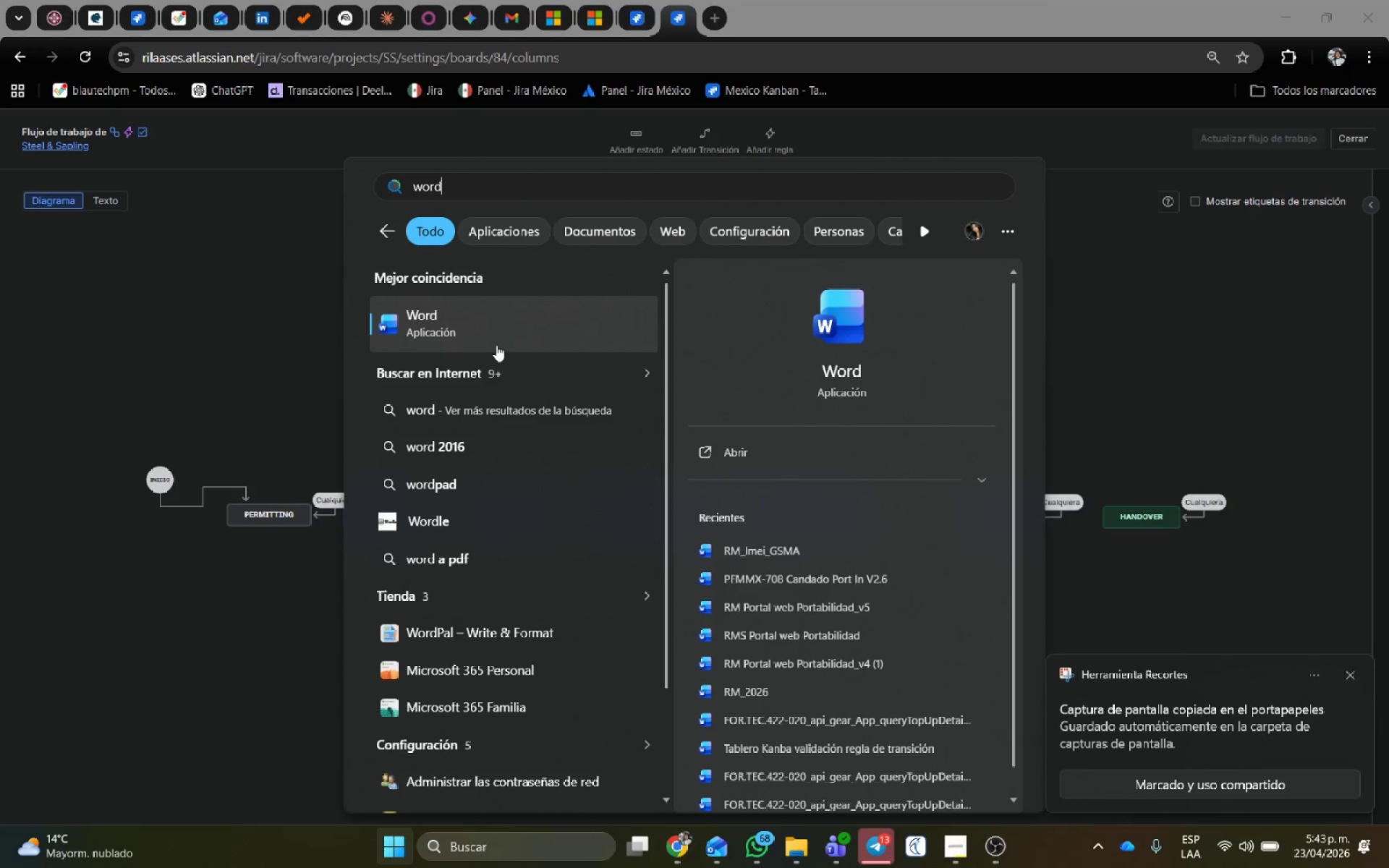 
left_click([491, 337])
 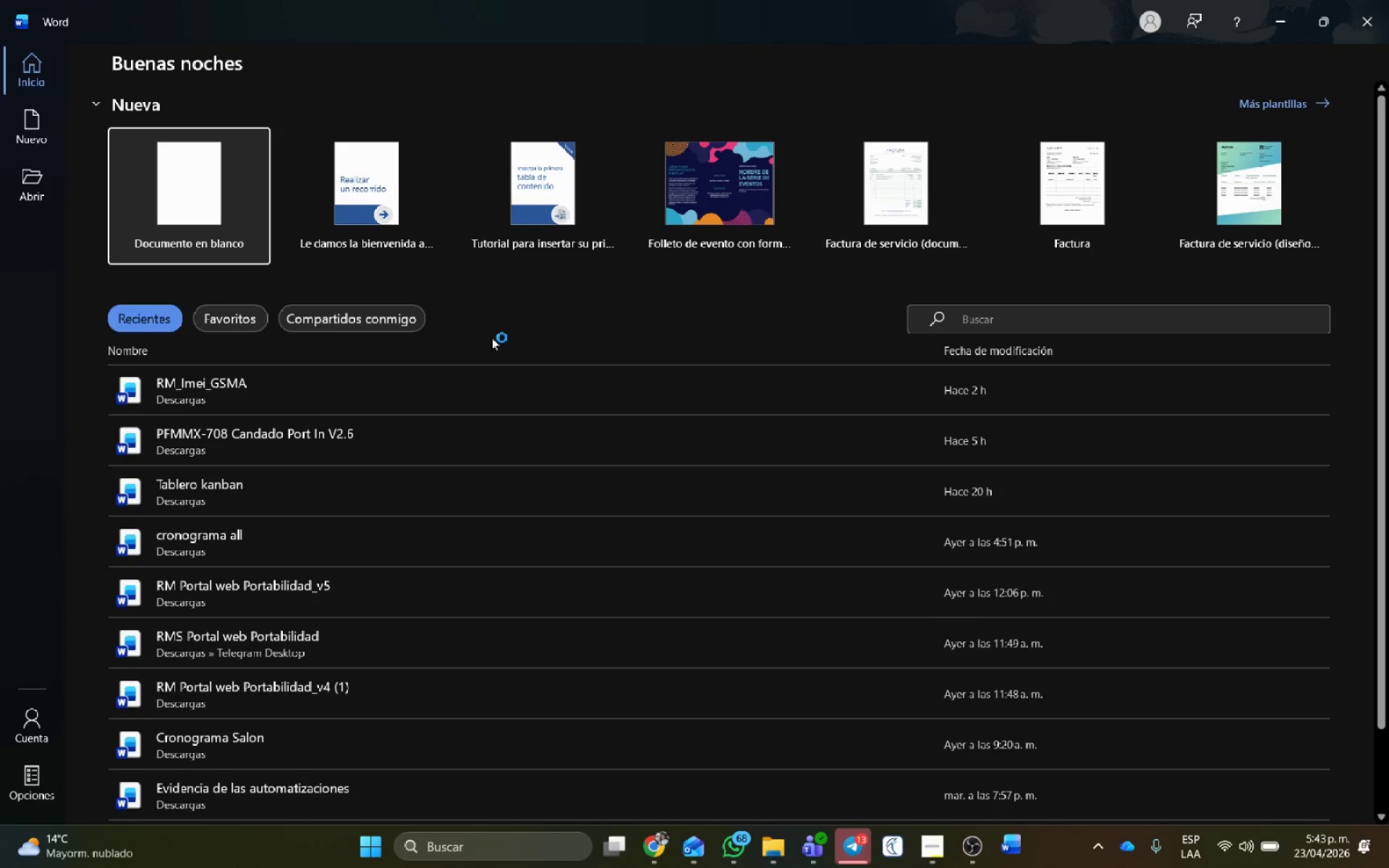 
left_click([203, 201])
 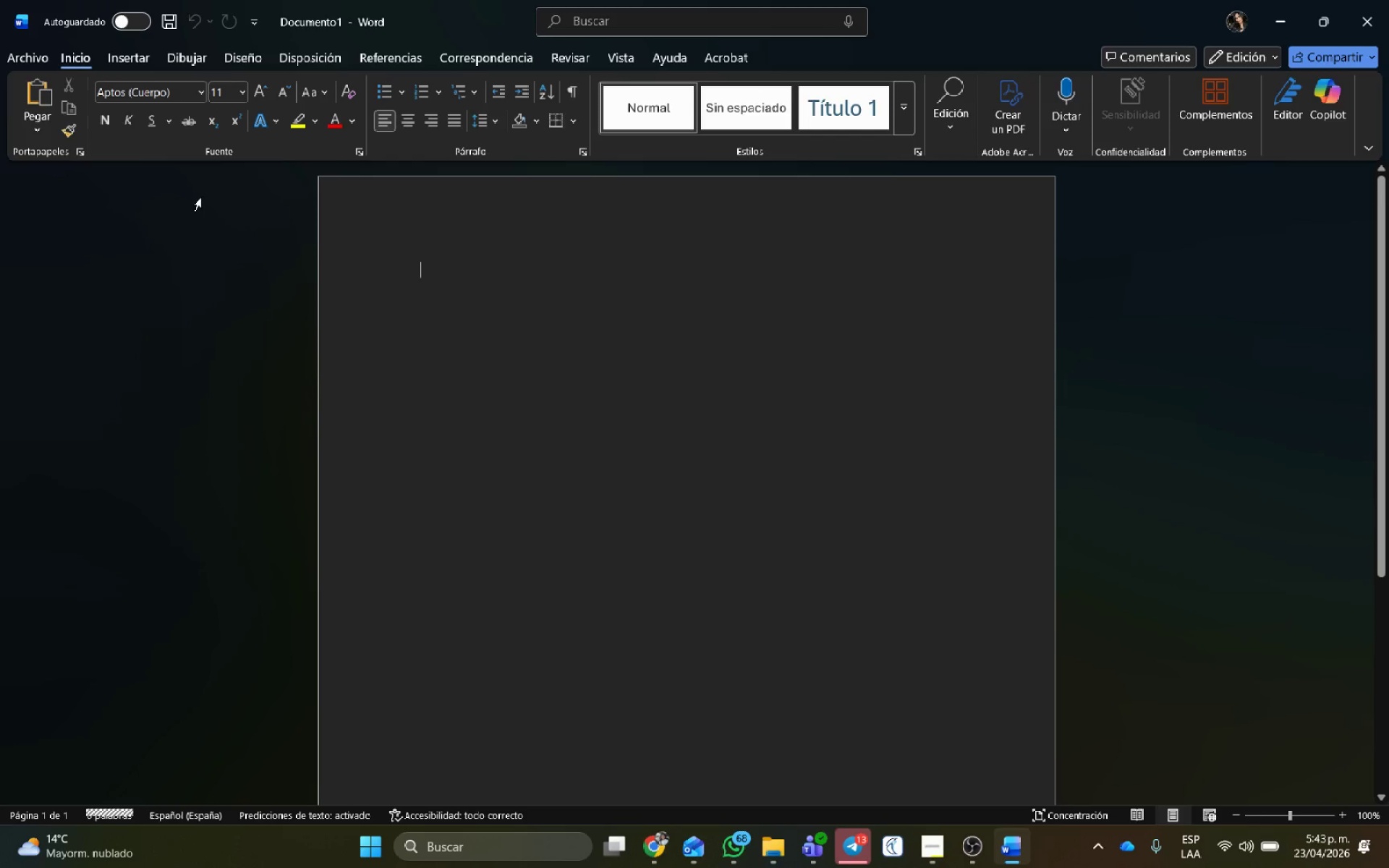 
wait(12.03)
 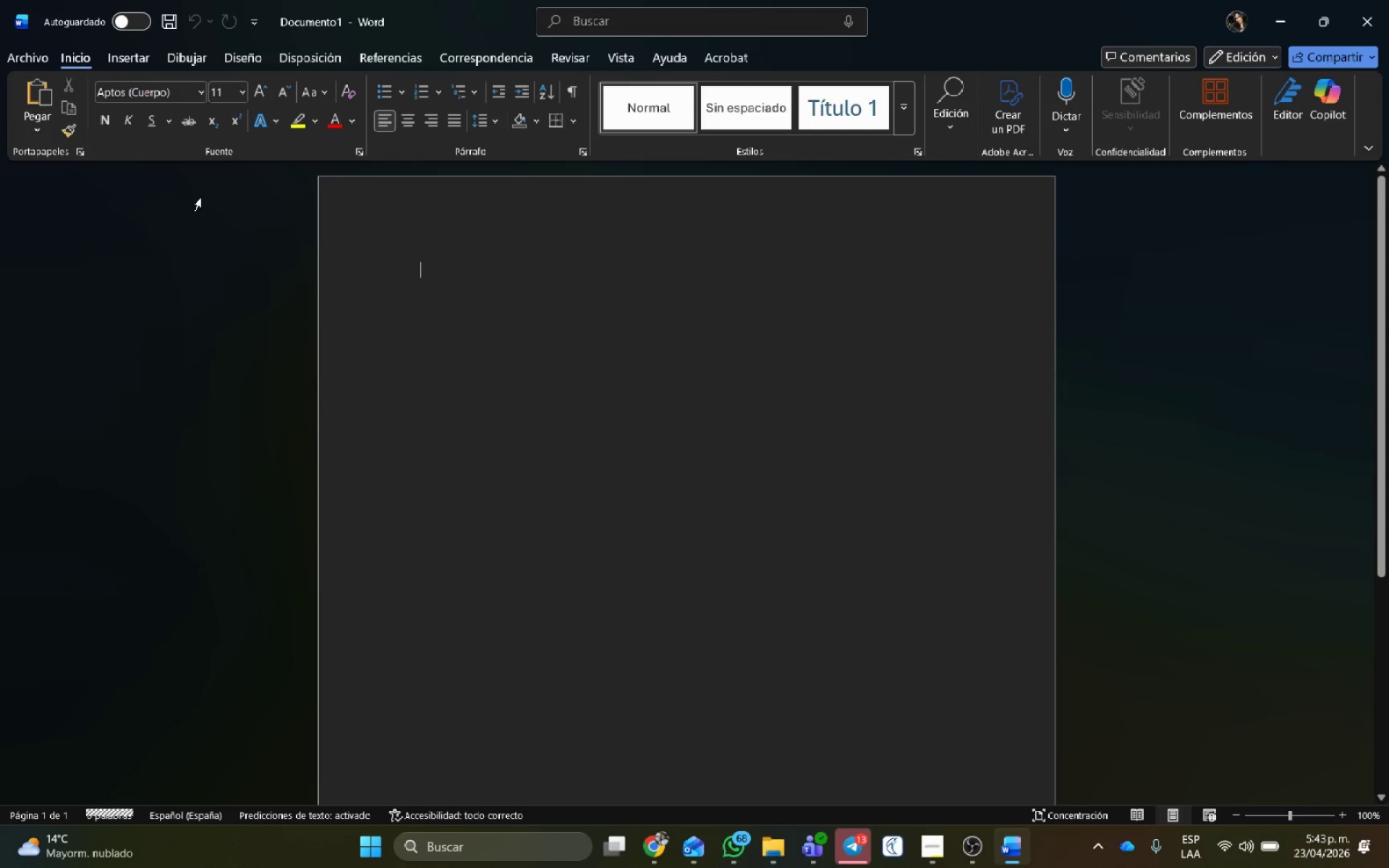 
key(Control+V)
 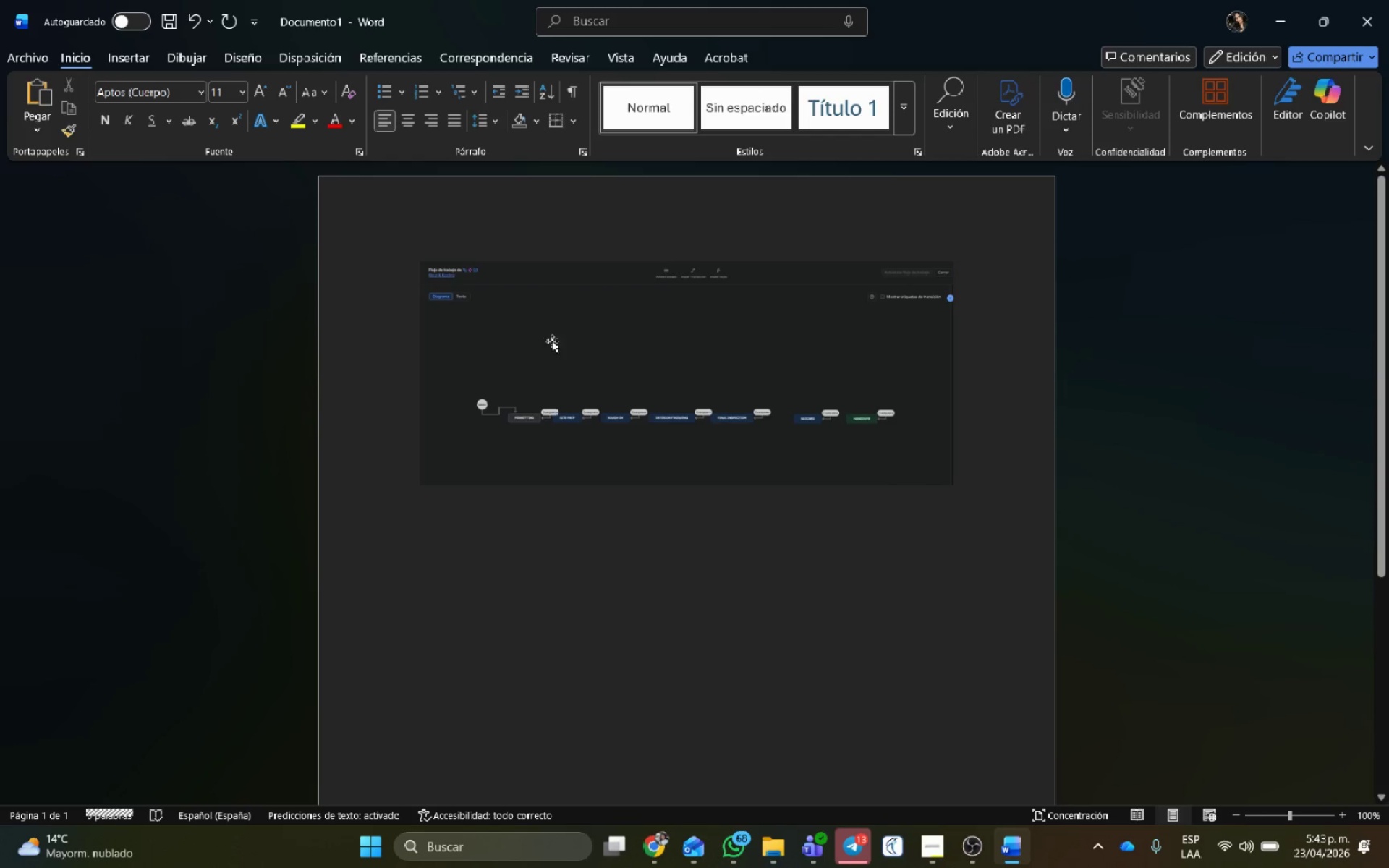 
key(Control+G)
 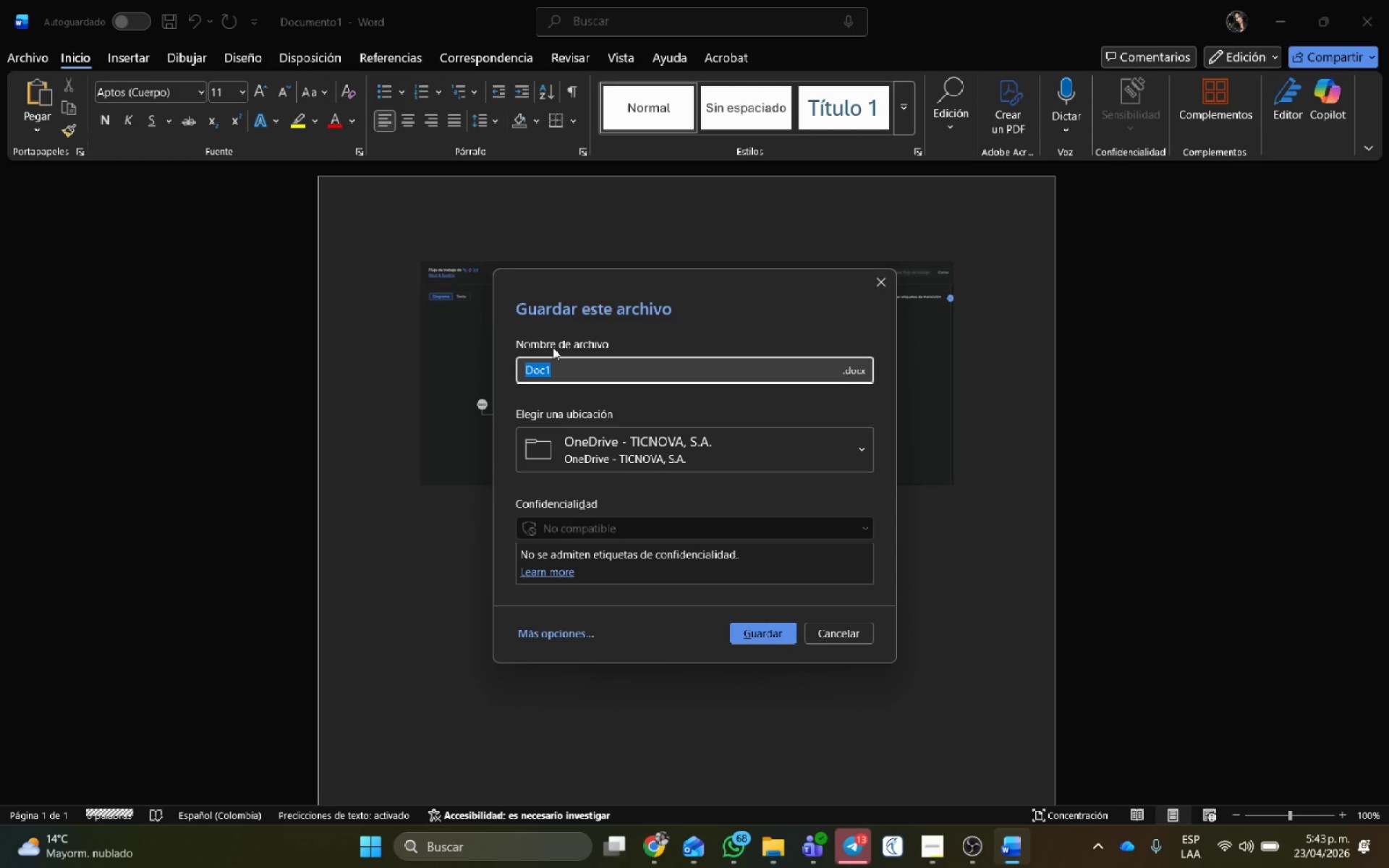 
type(Flujo de Trabajo )
 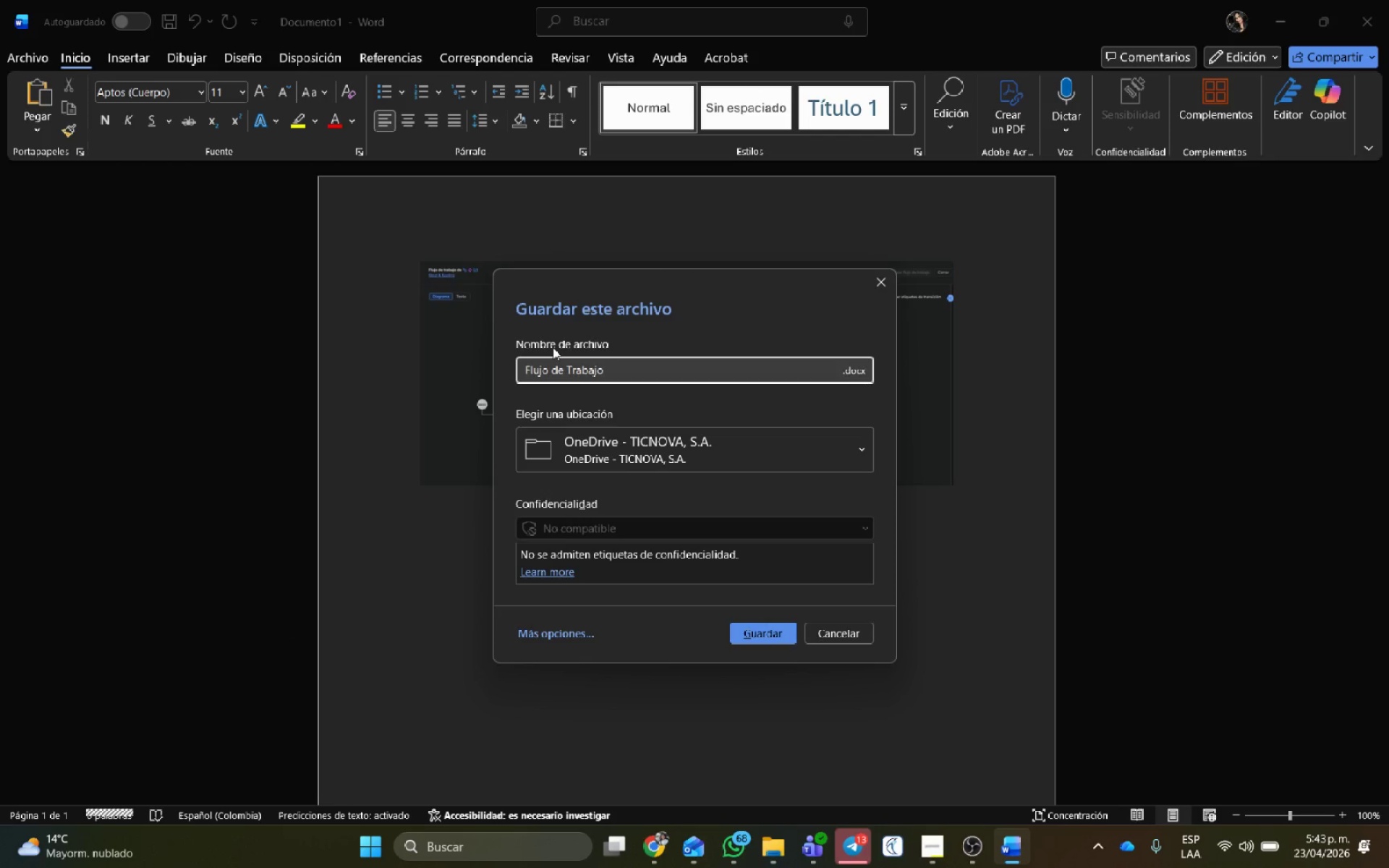 
wait(5.38)
 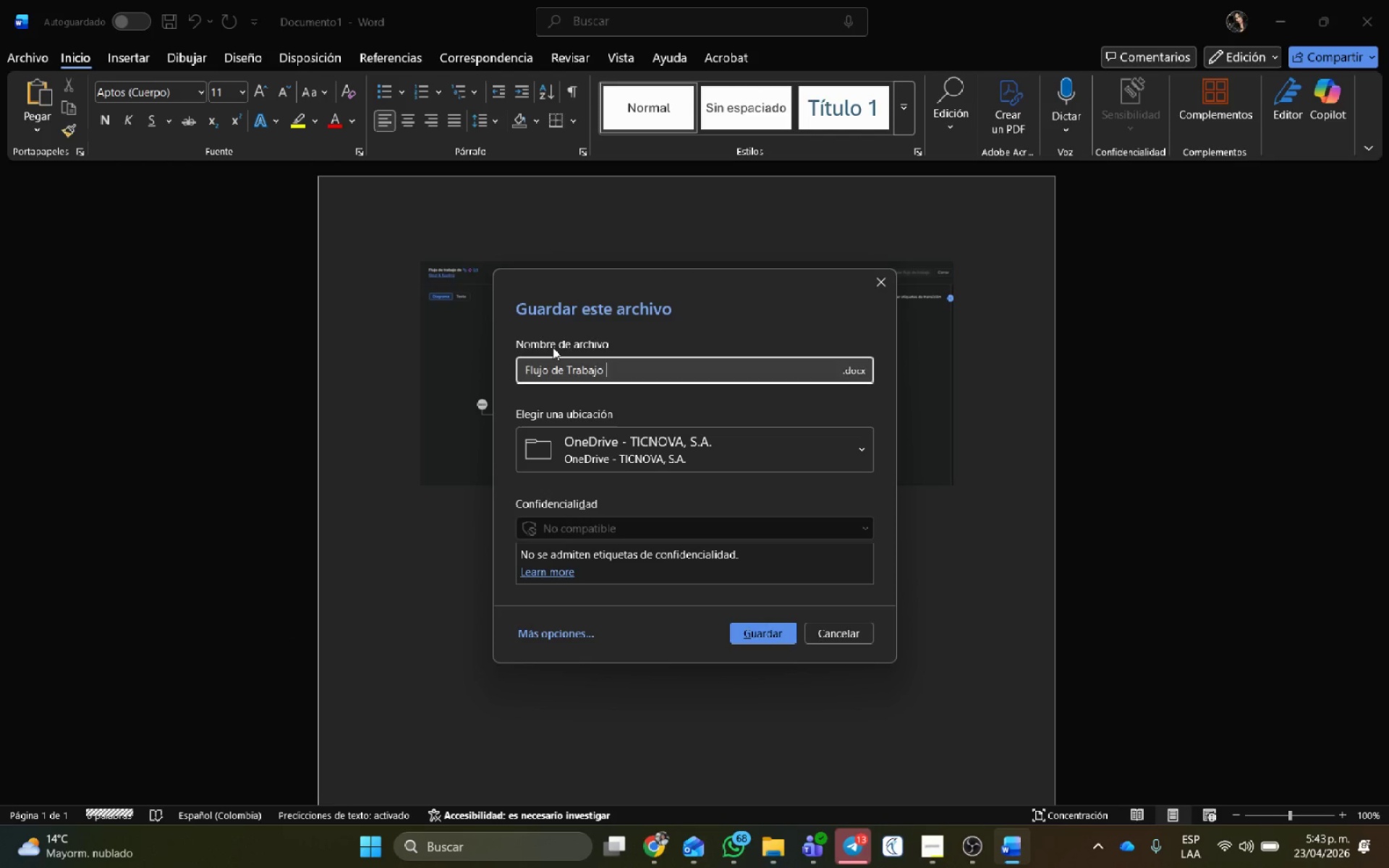 
left_click([760, 373])
 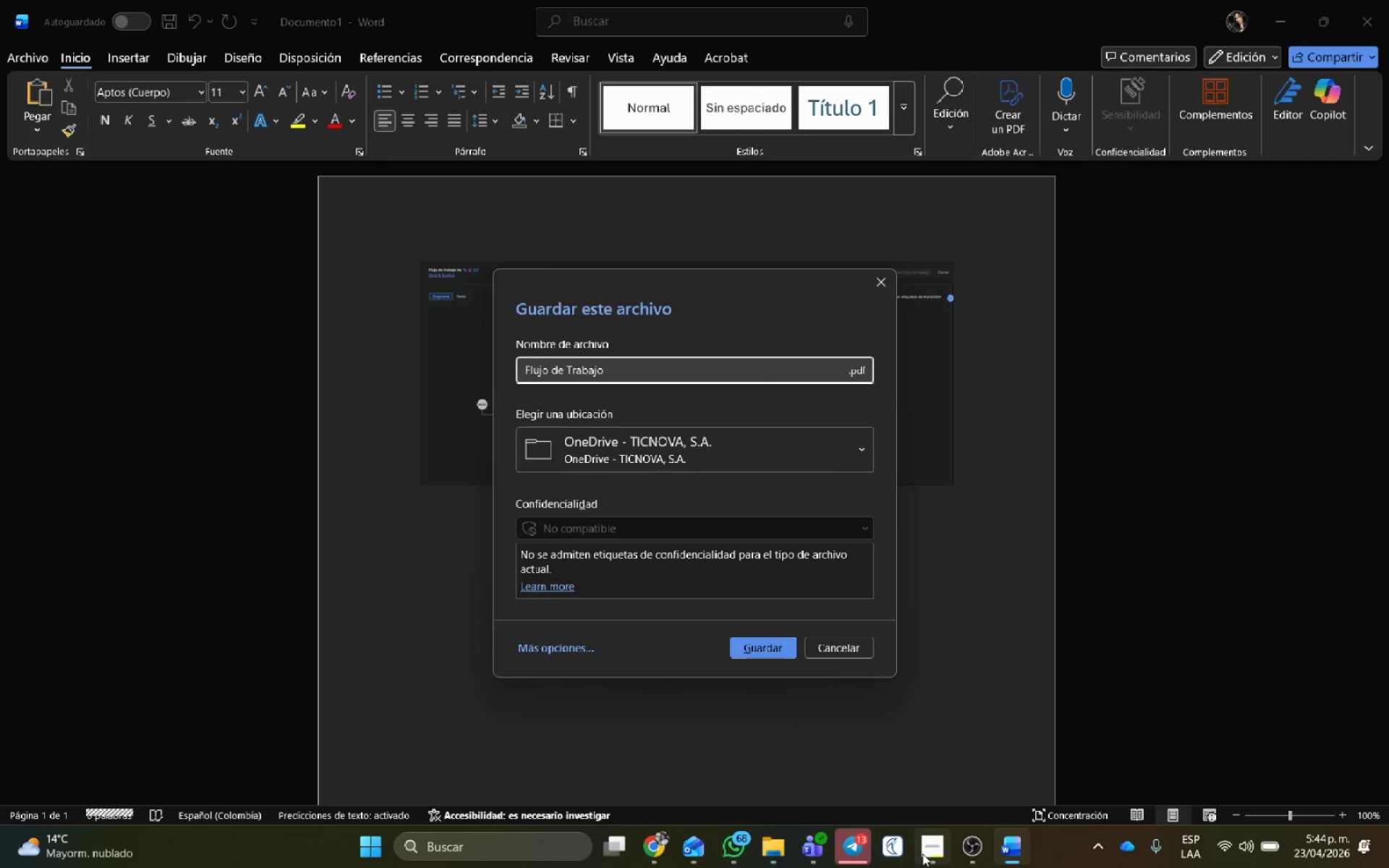 
left_click([935, 846])